 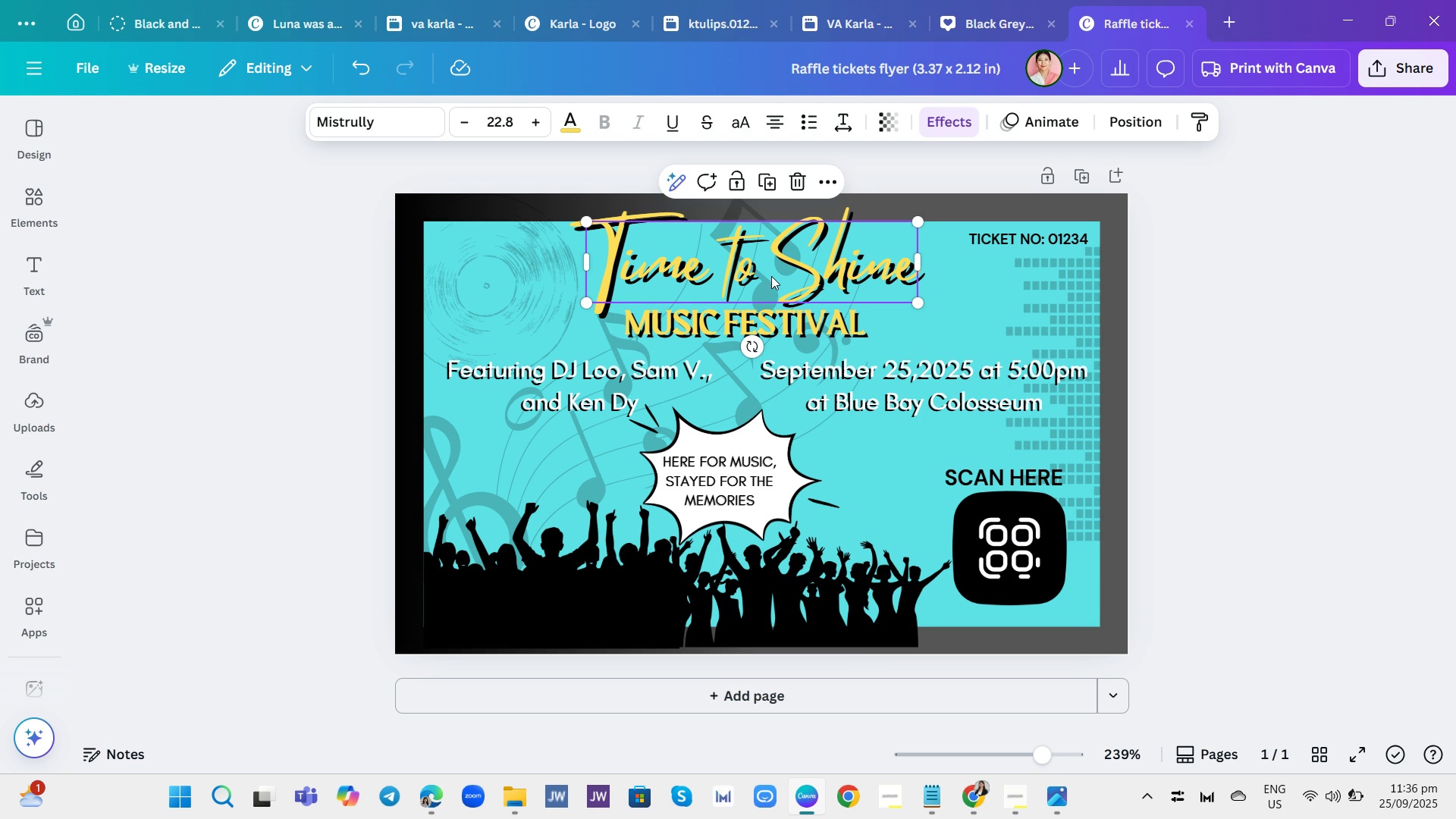 
left_click([580, 125])
 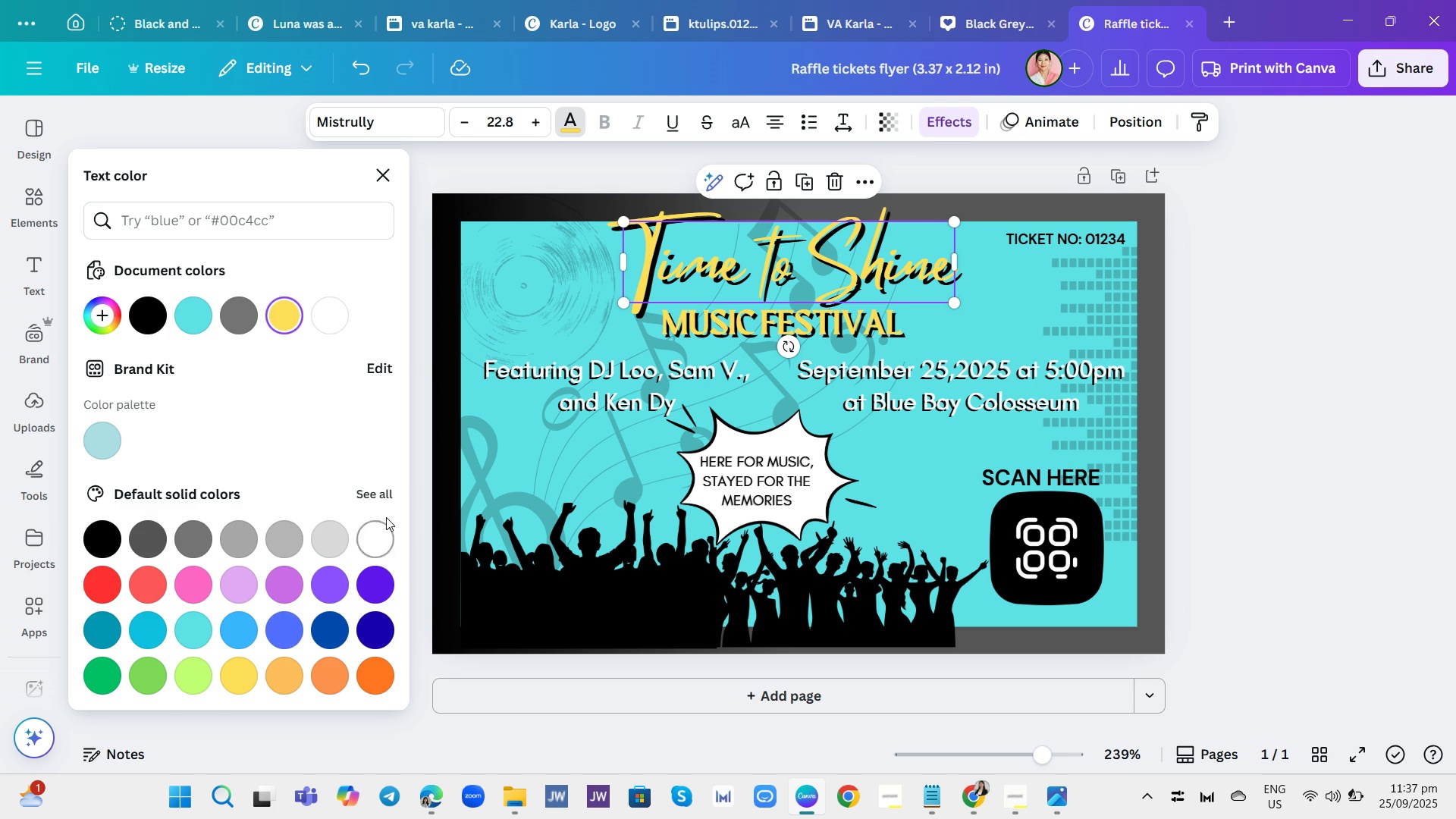 
left_click([382, 495])
 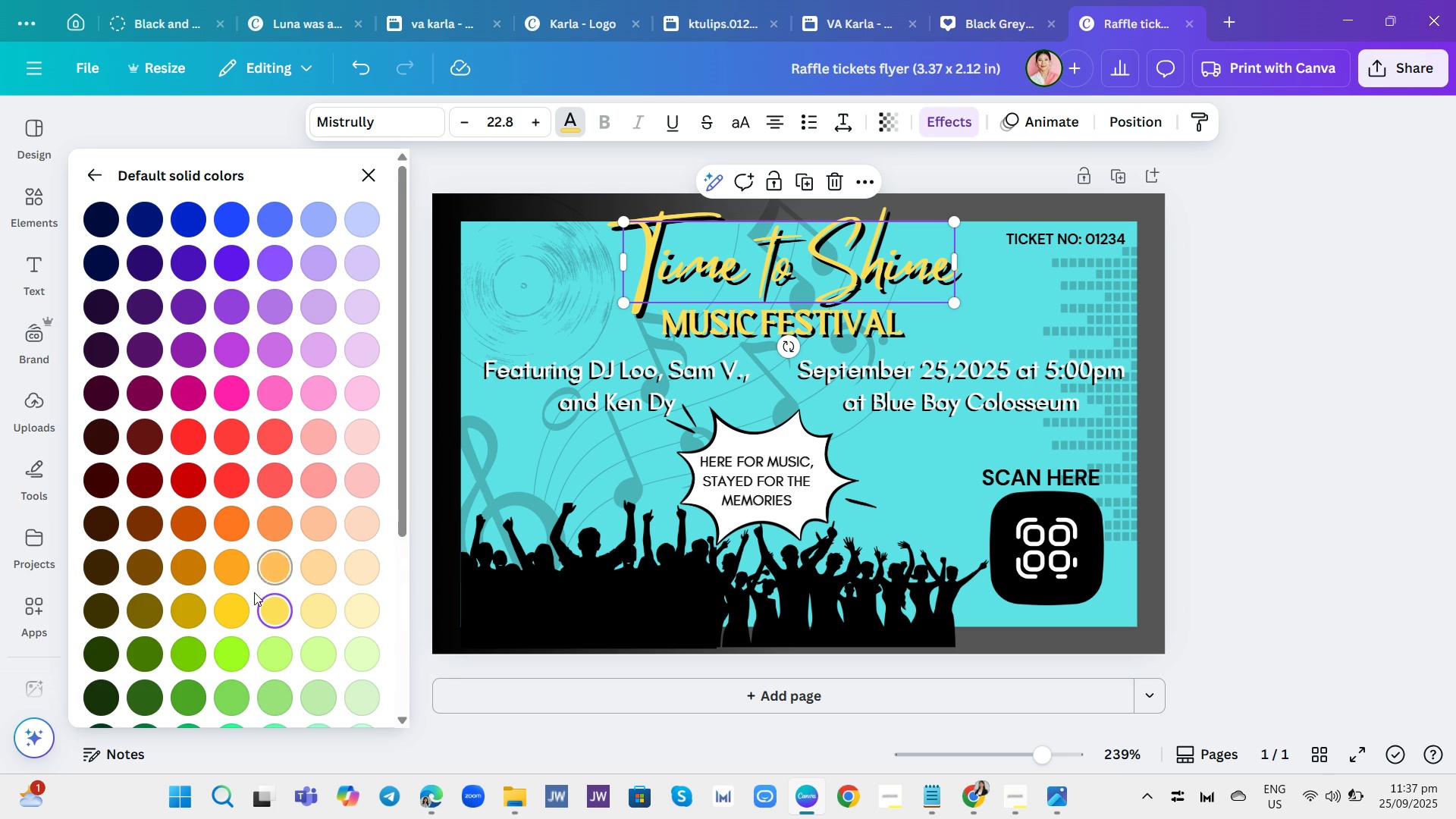 
left_click([233, 609])
 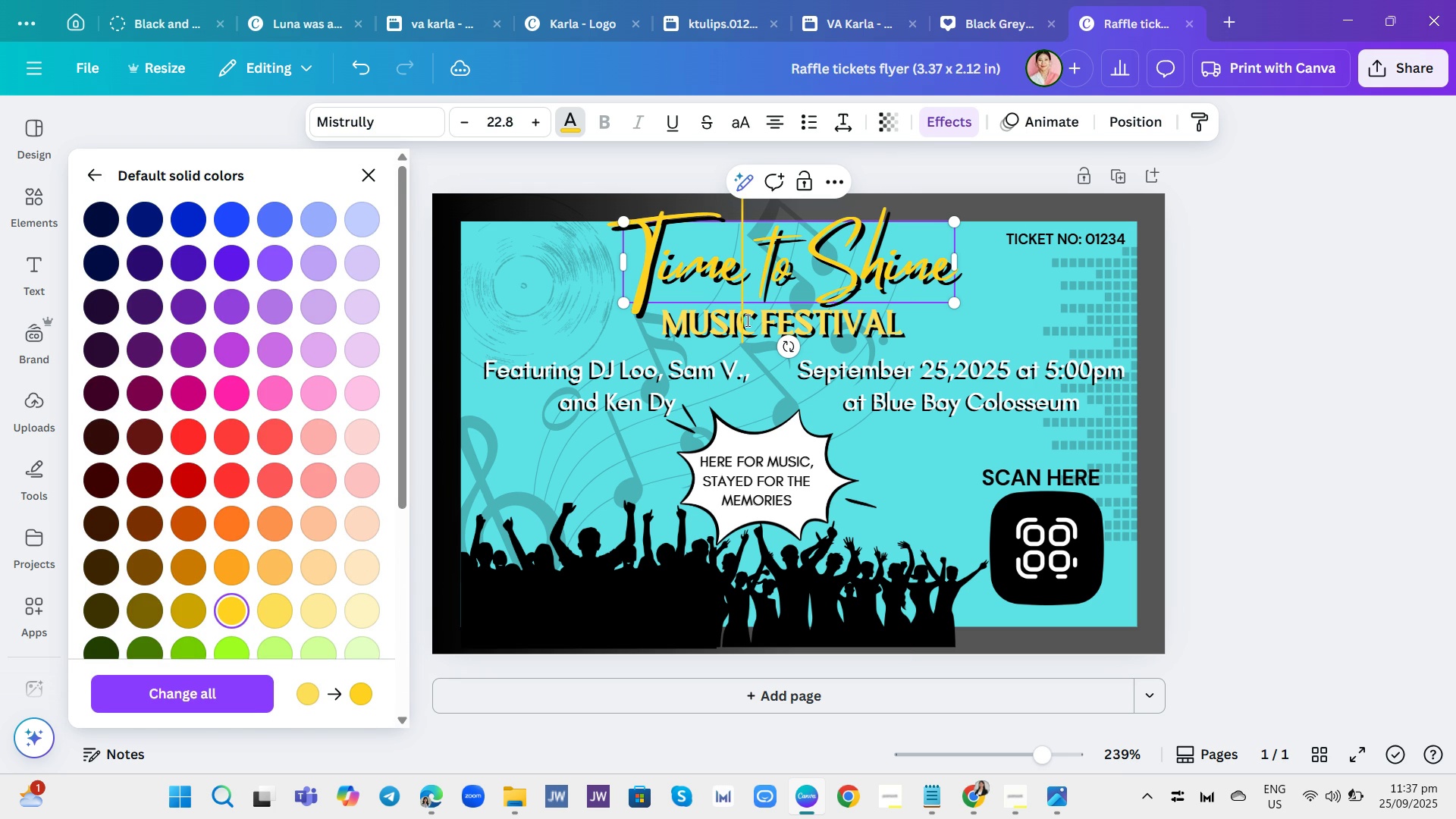 
left_click([771, 330])
 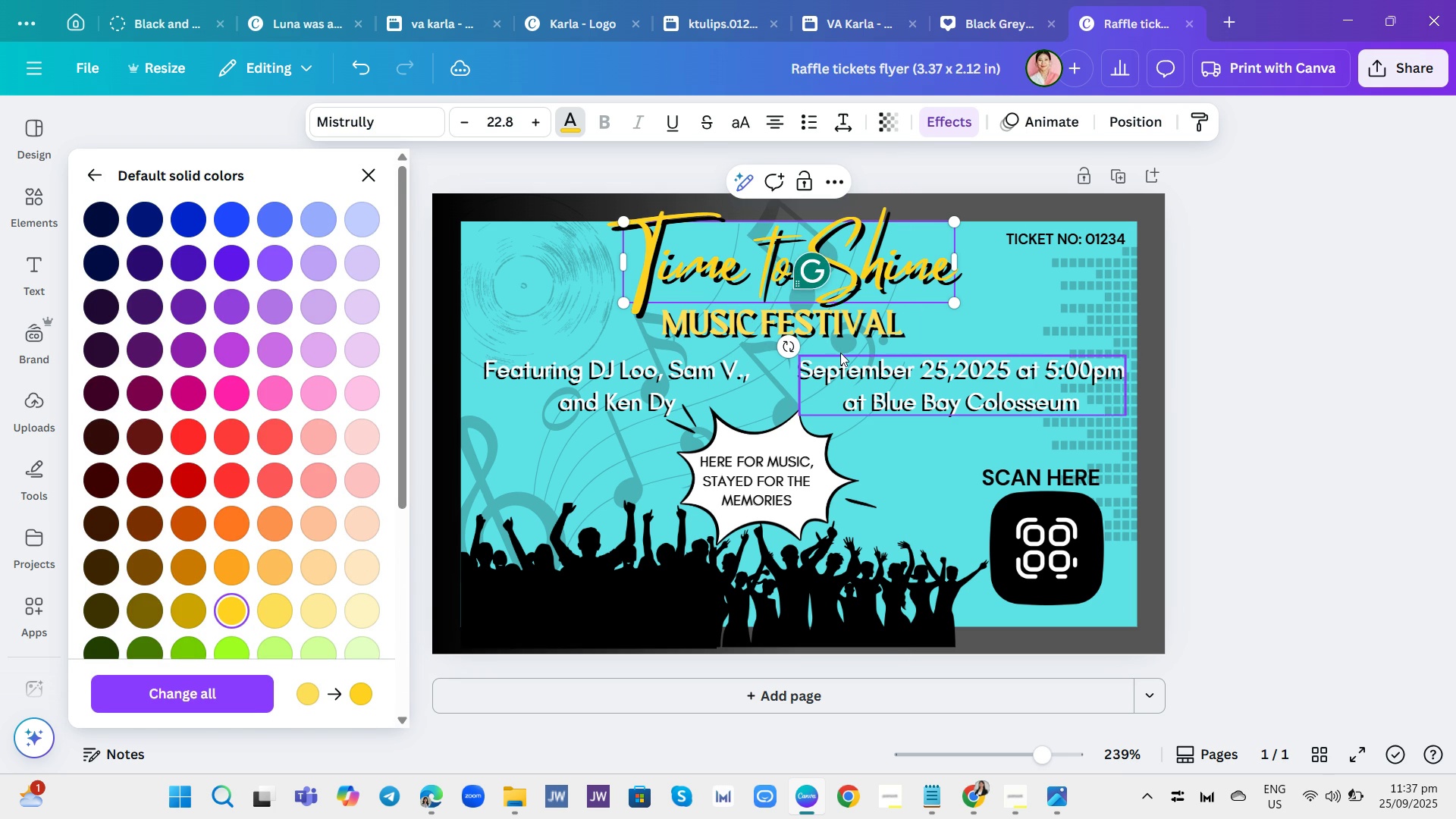 
left_click([836, 344])
 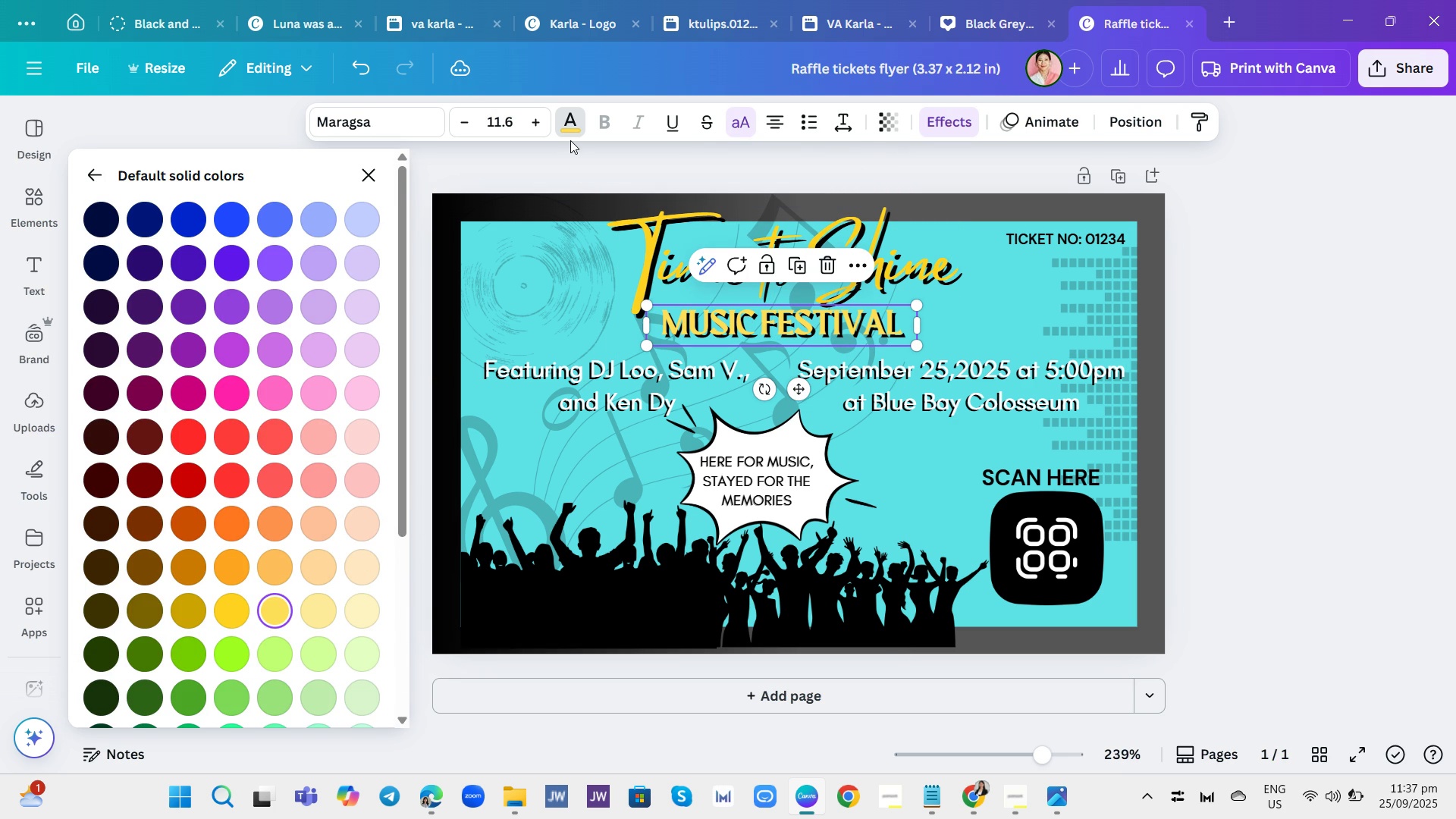 
left_click([570, 140])
 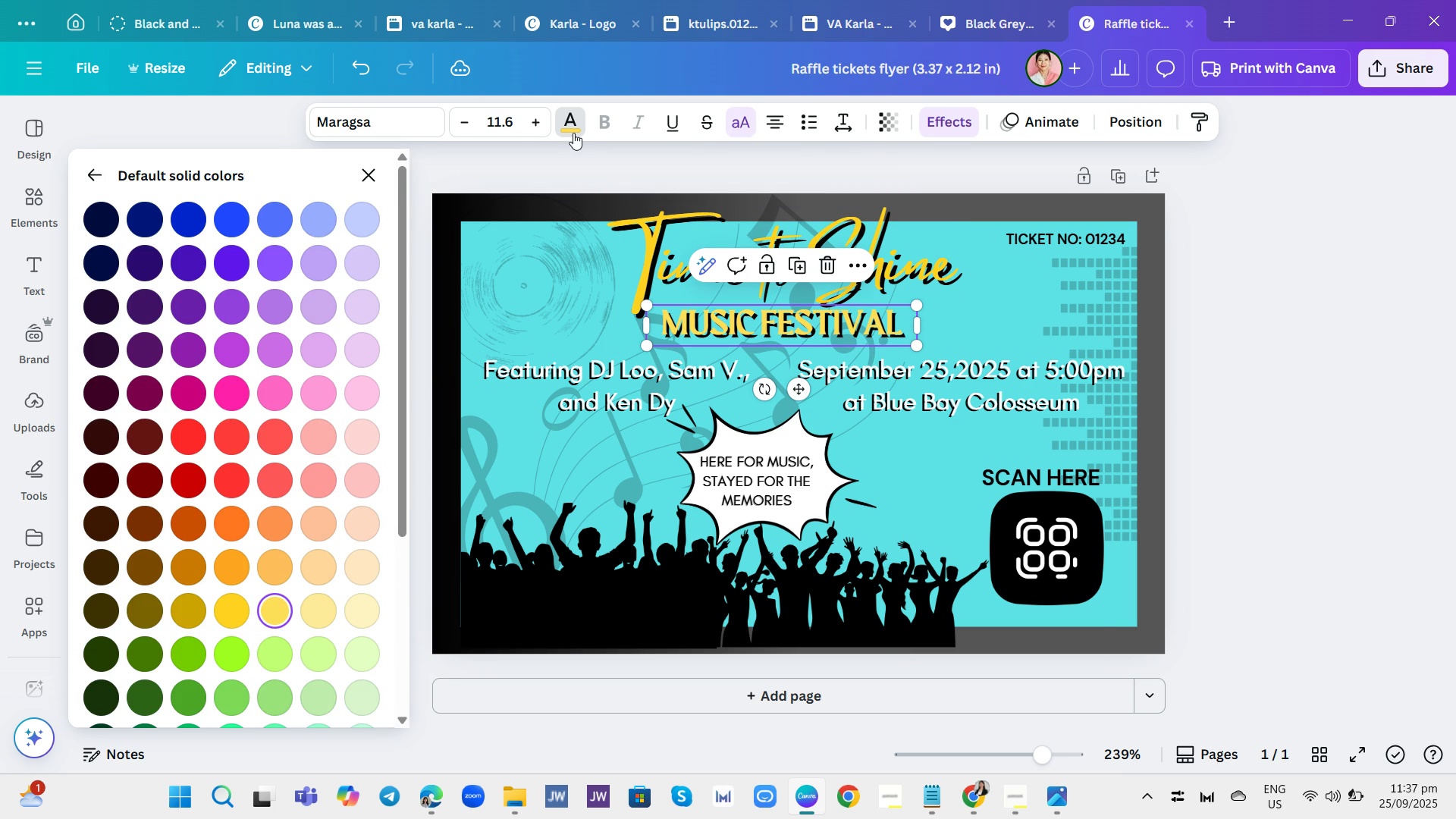 
left_click([573, 133])
 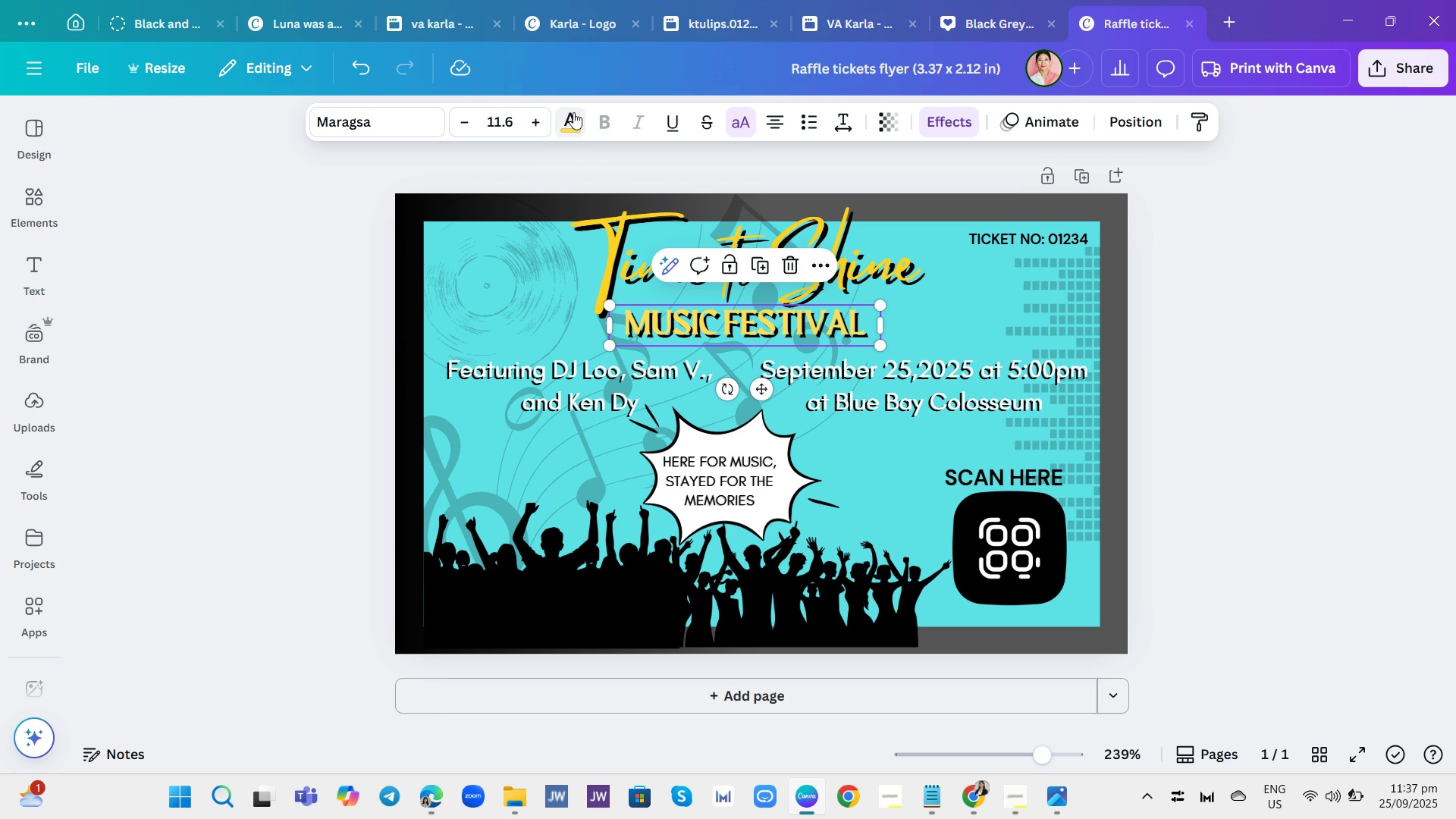 
left_click([573, 112])
 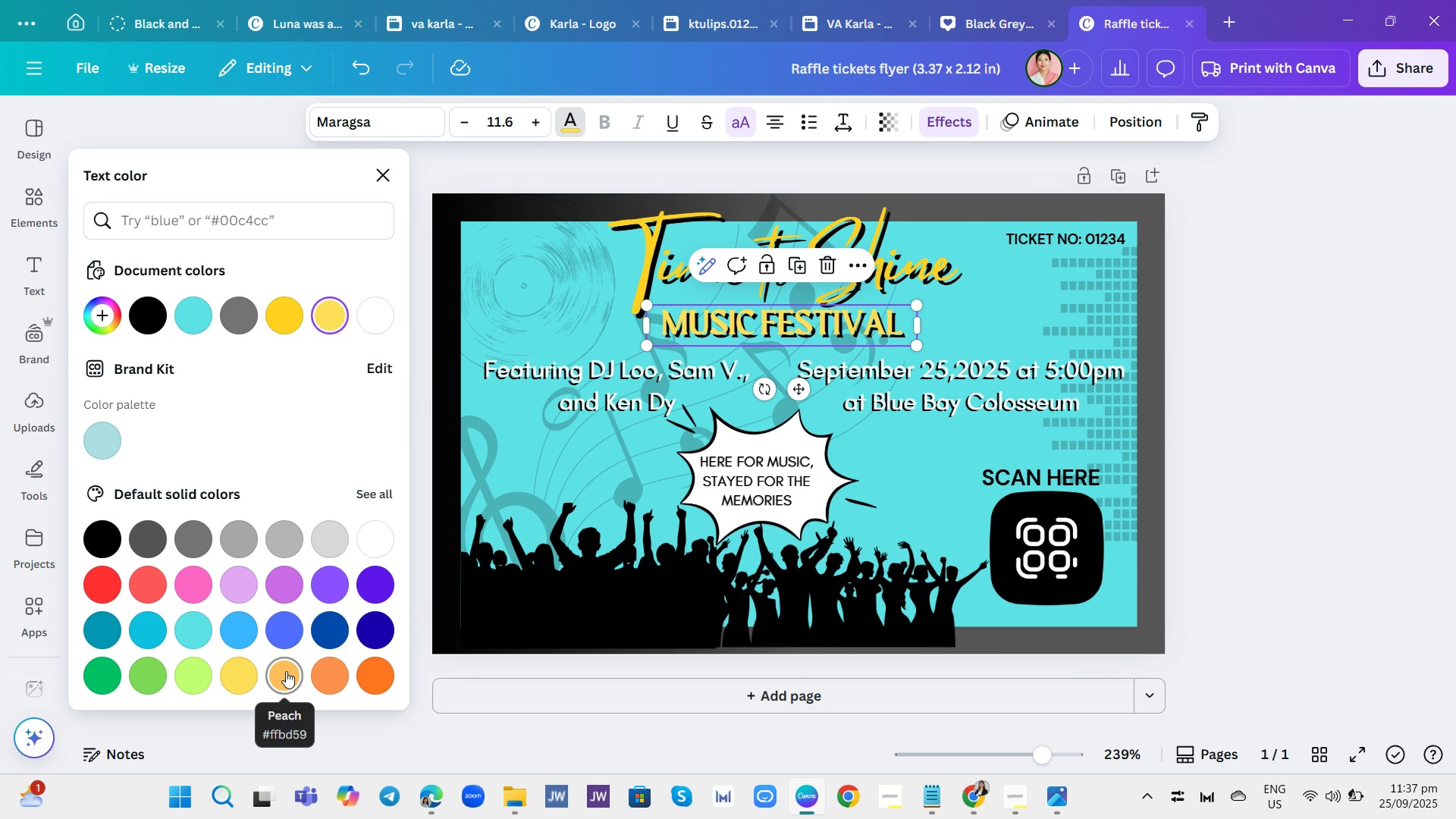 
left_click([286, 671])
 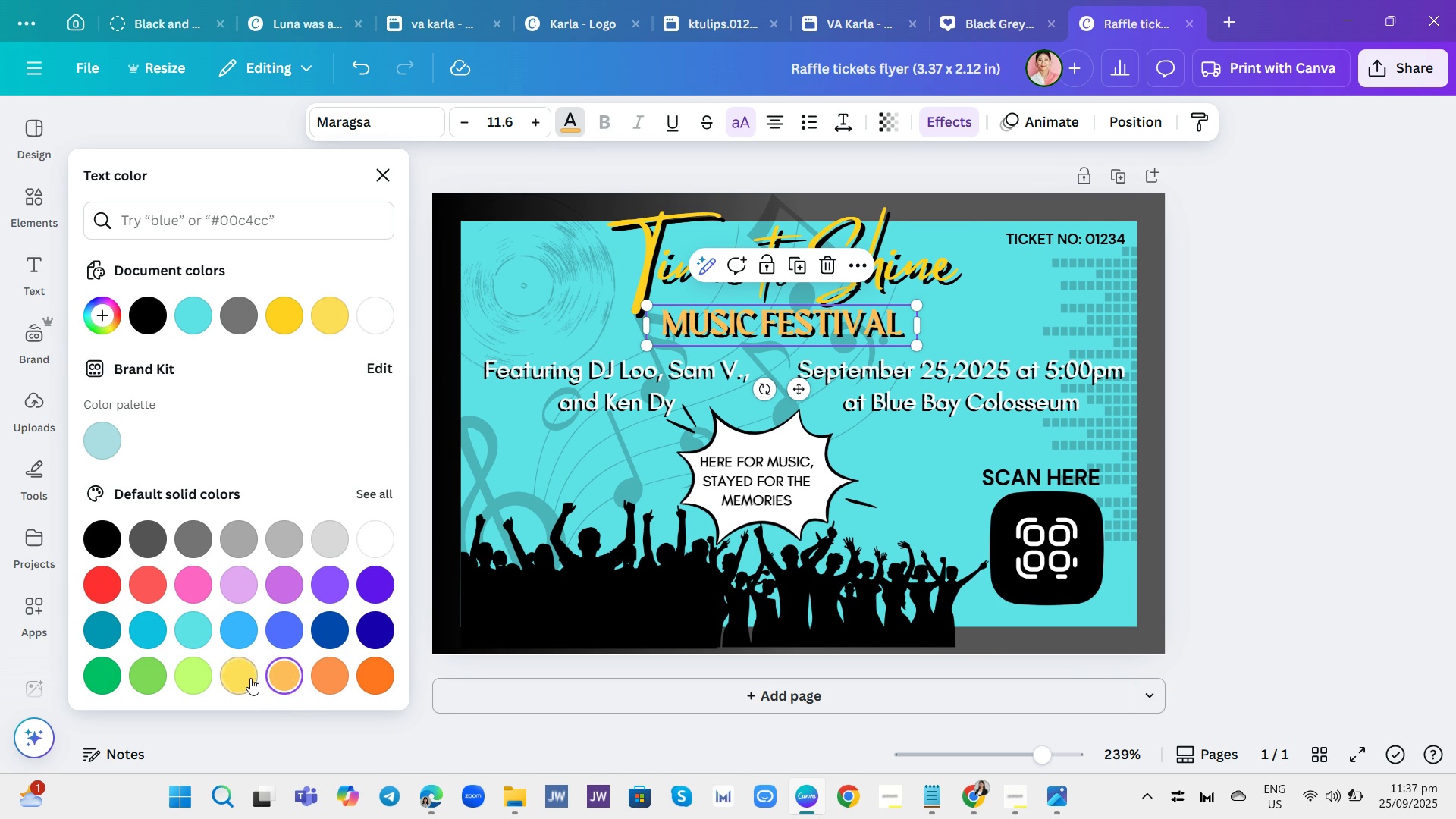 
left_click([247, 677])
 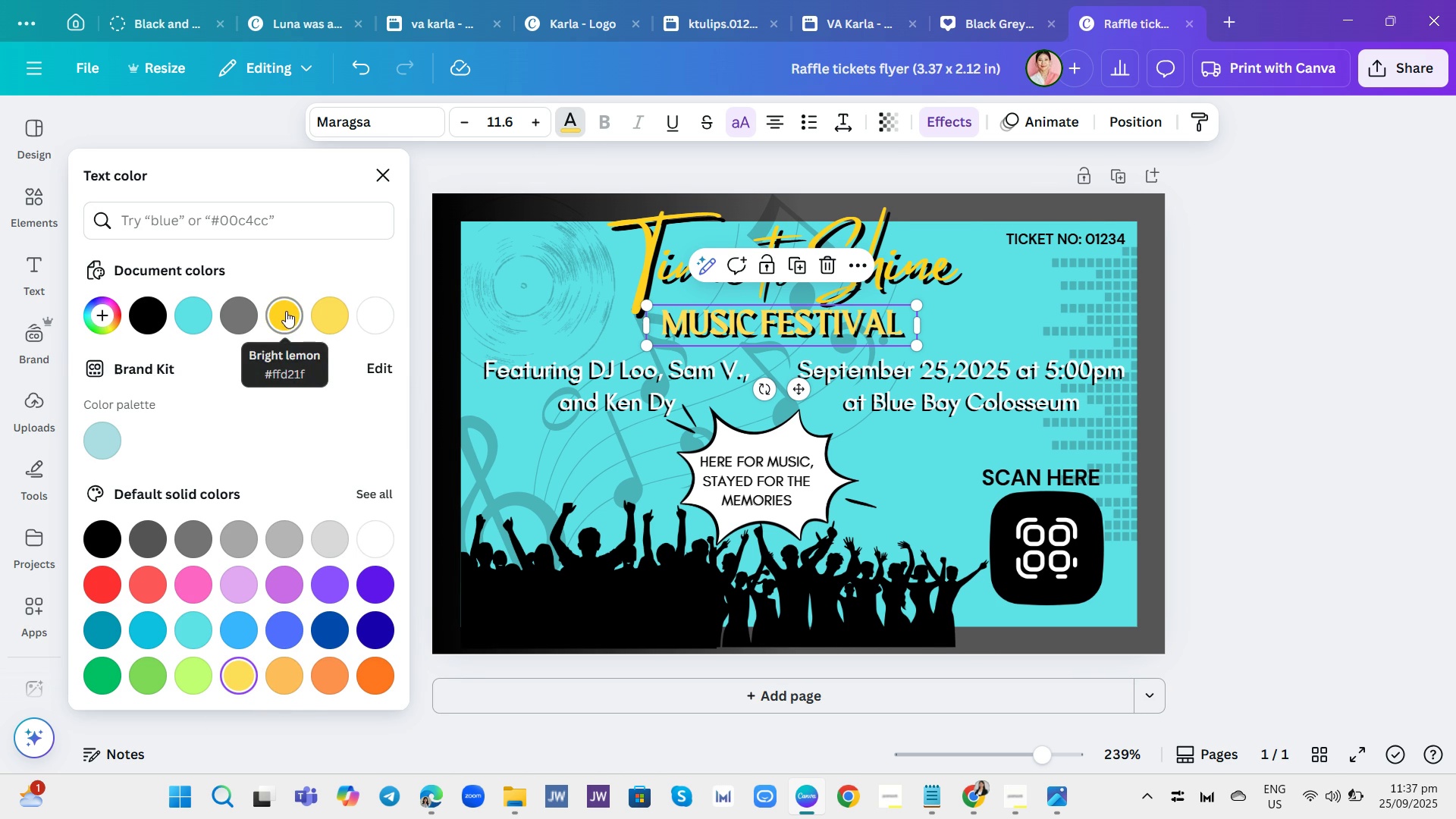 
left_click([285, 312])
 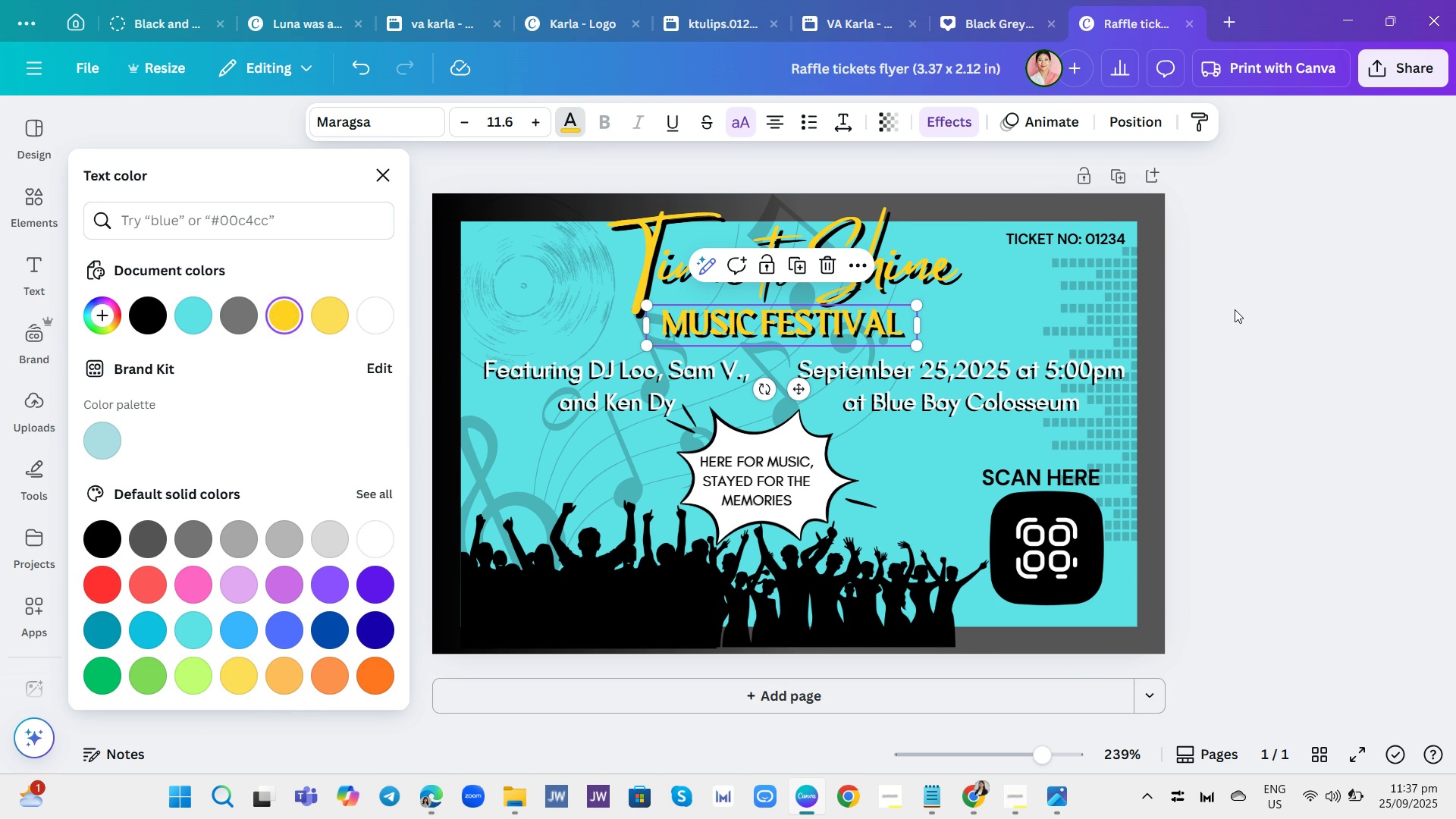 
left_click([1236, 310])
 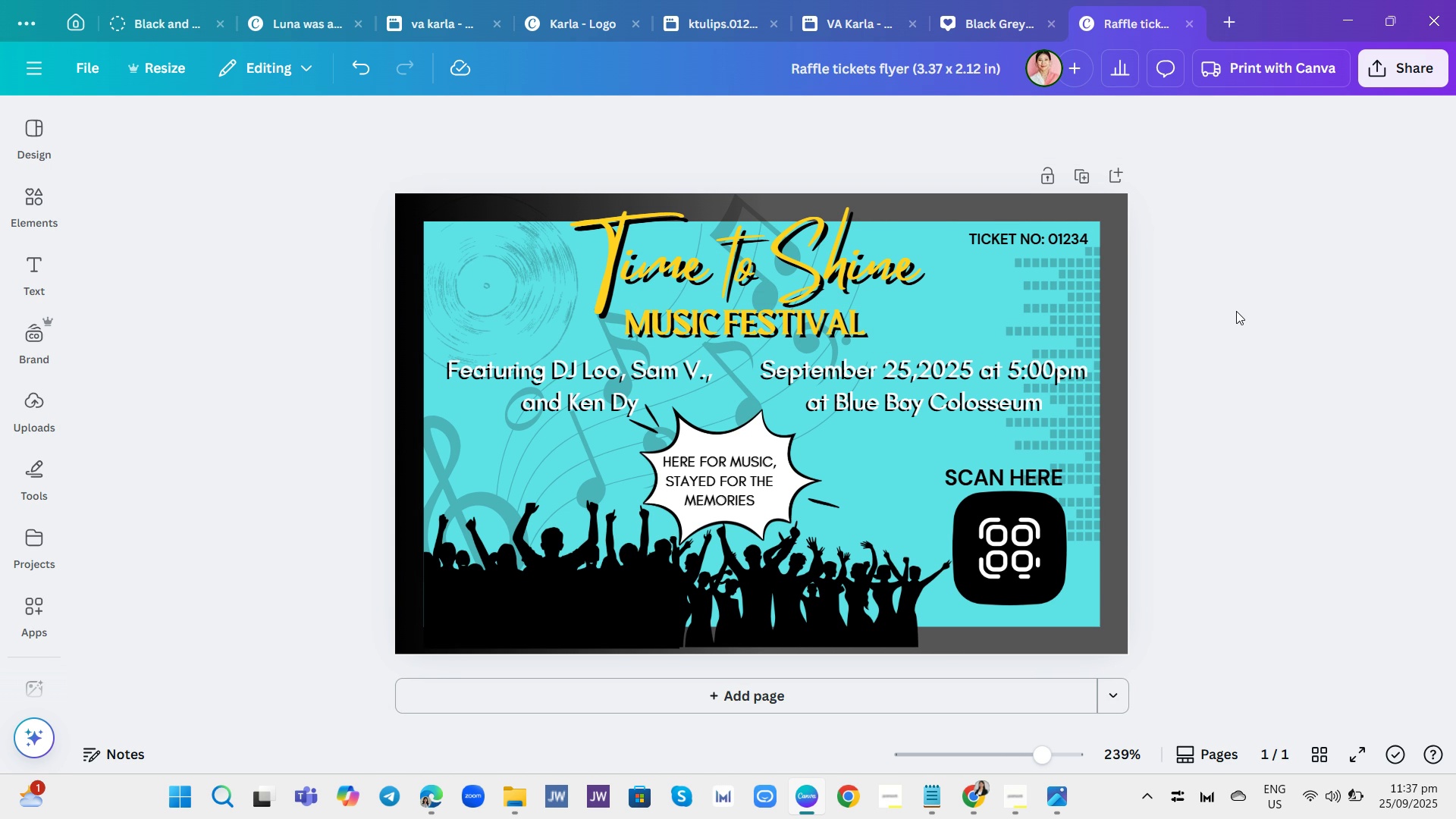 
left_click([1236, 311])